 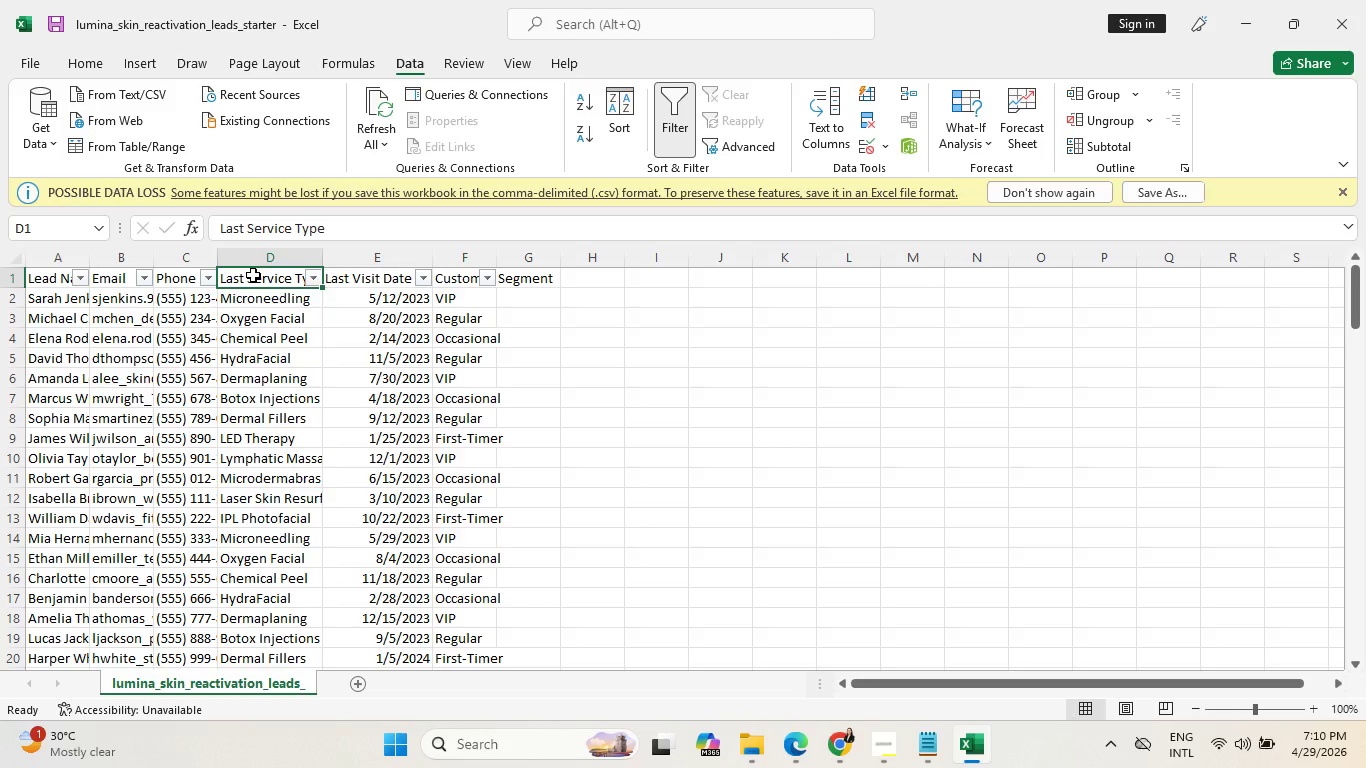 
left_click([391, 279])
 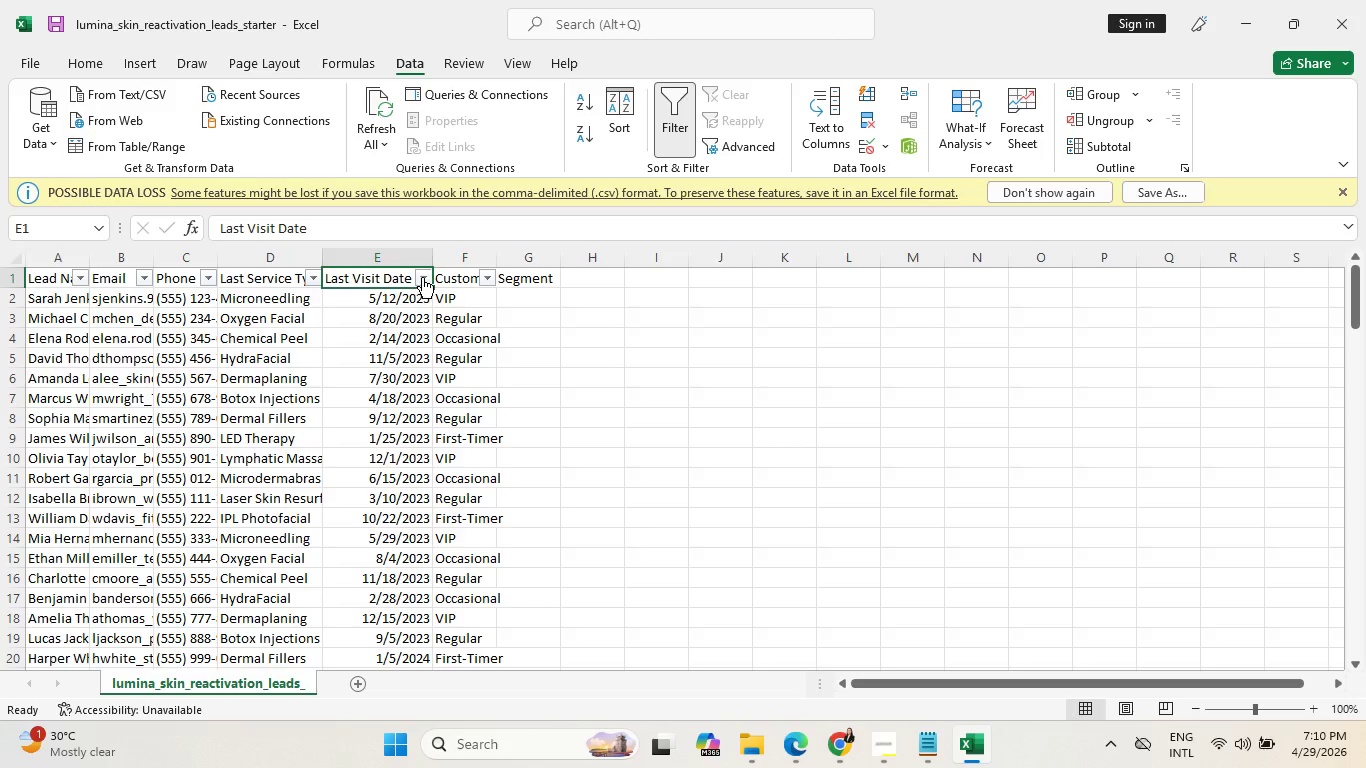 
left_click([452, 273])
 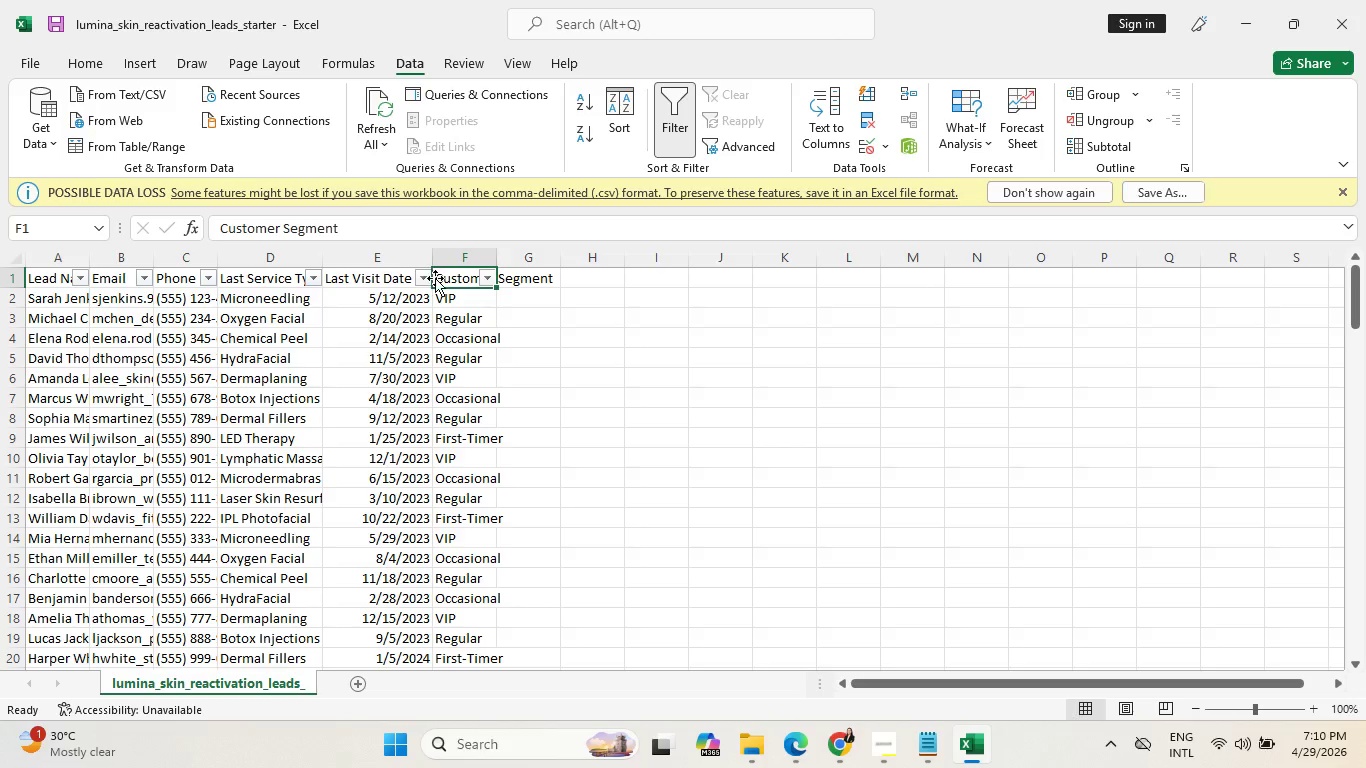 
mouse_move([410, 290])
 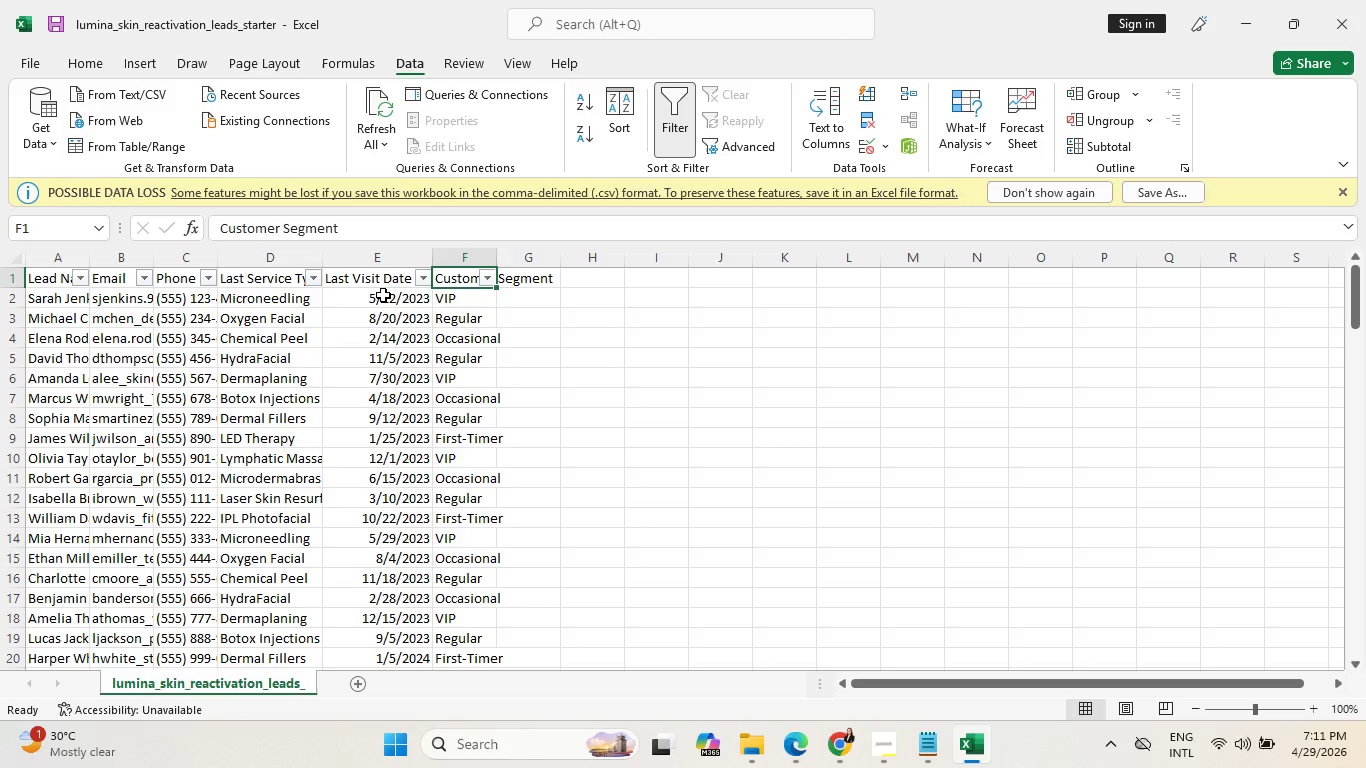 
wait(68.73)
 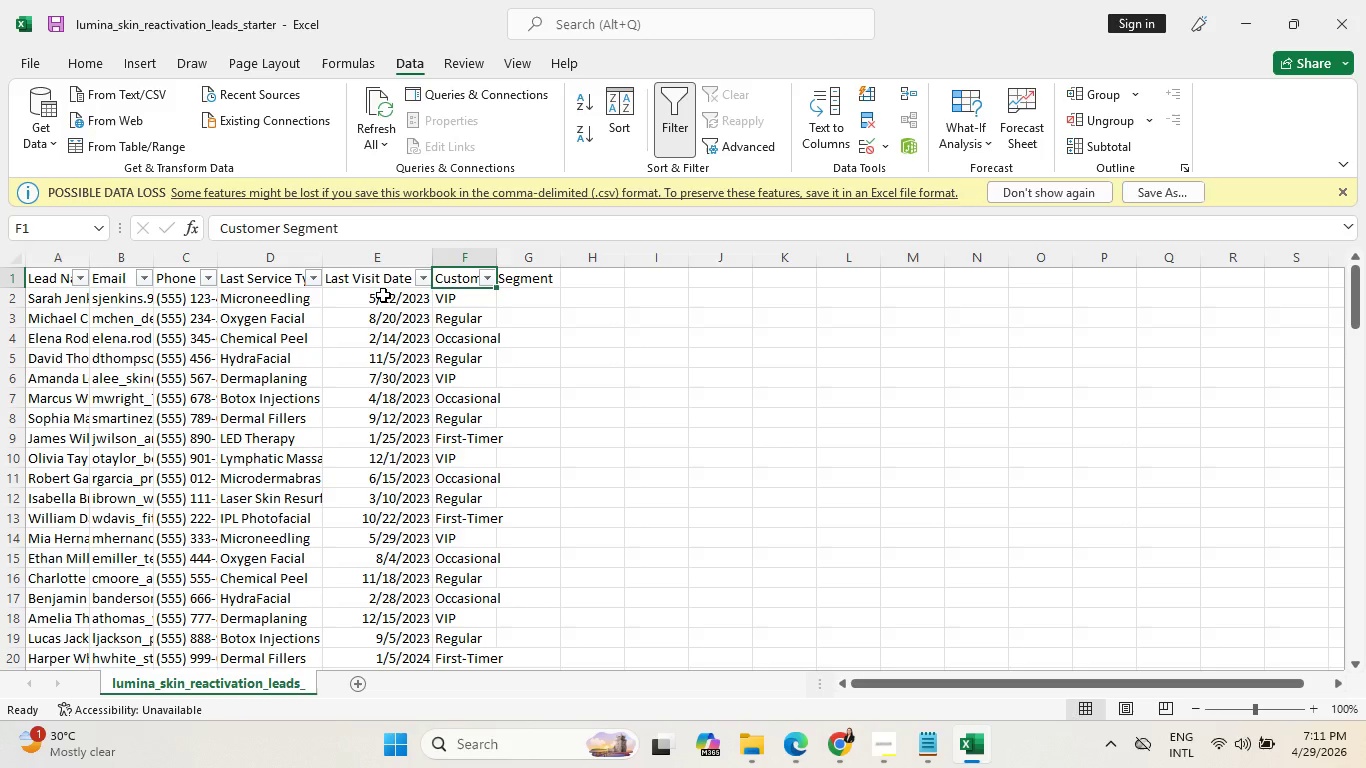 
scroll: coordinate [463, 401], scroll_direction: up, amount: 9.0
 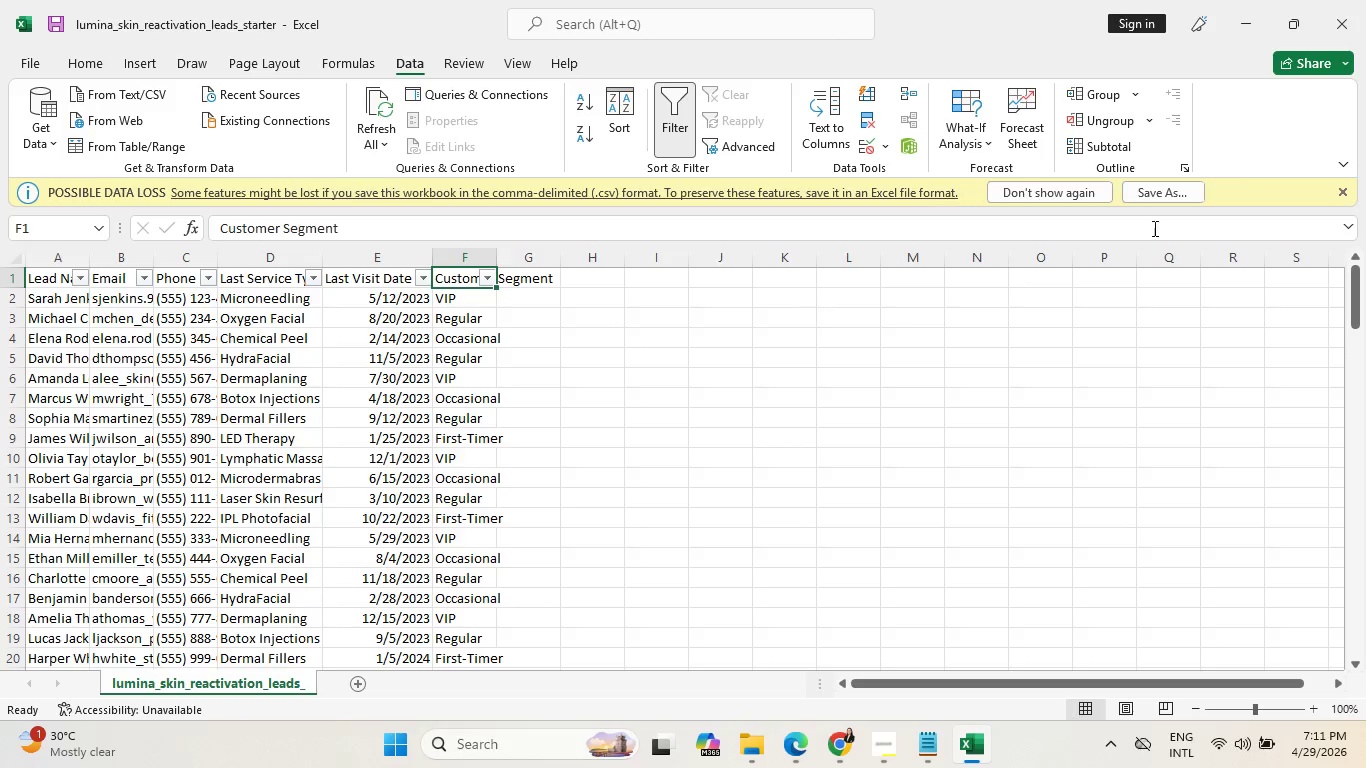 
left_click([1247, 29])